 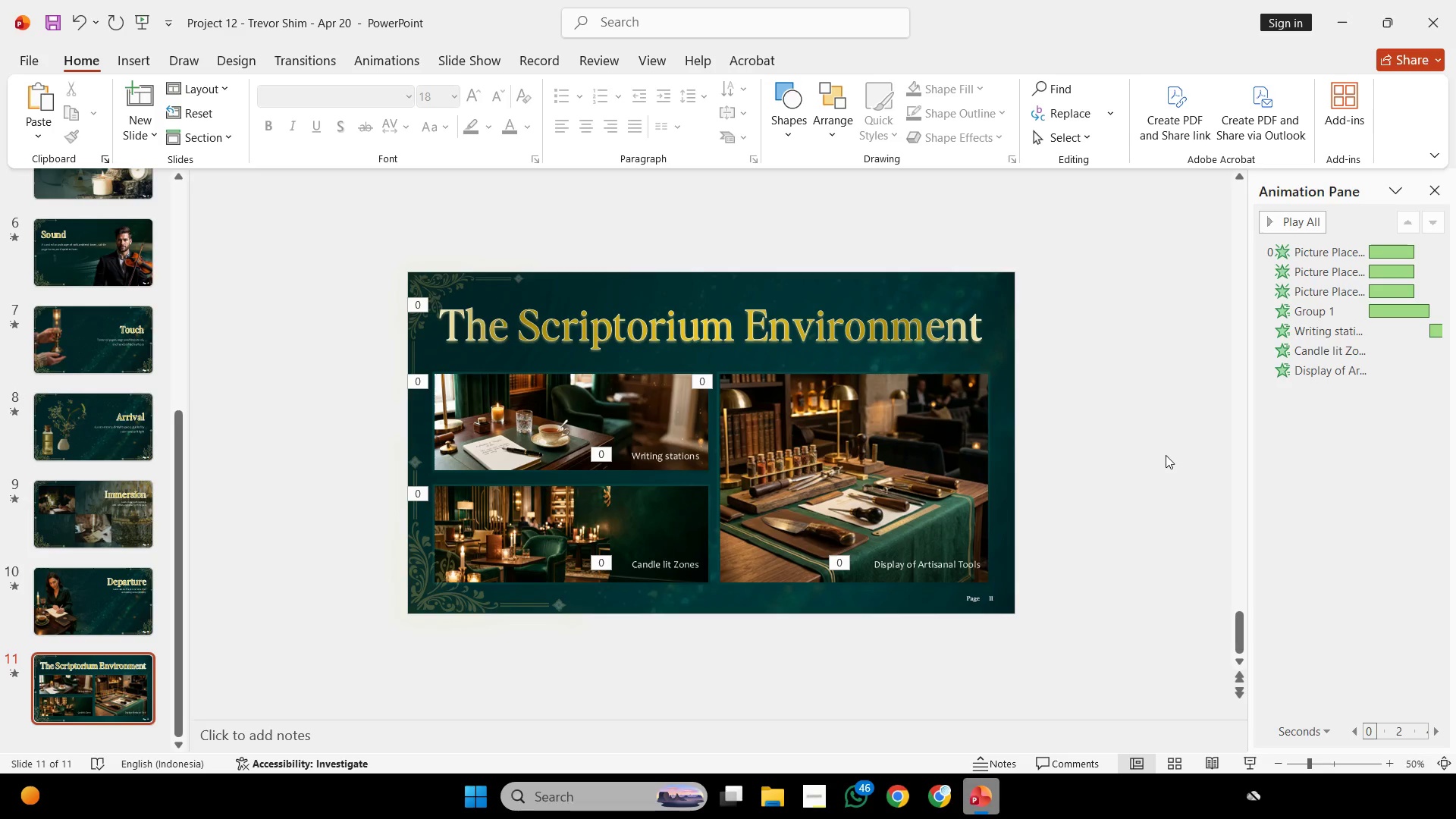 
scroll: coordinate [130, 234], scroll_direction: up, amount: 34.0
 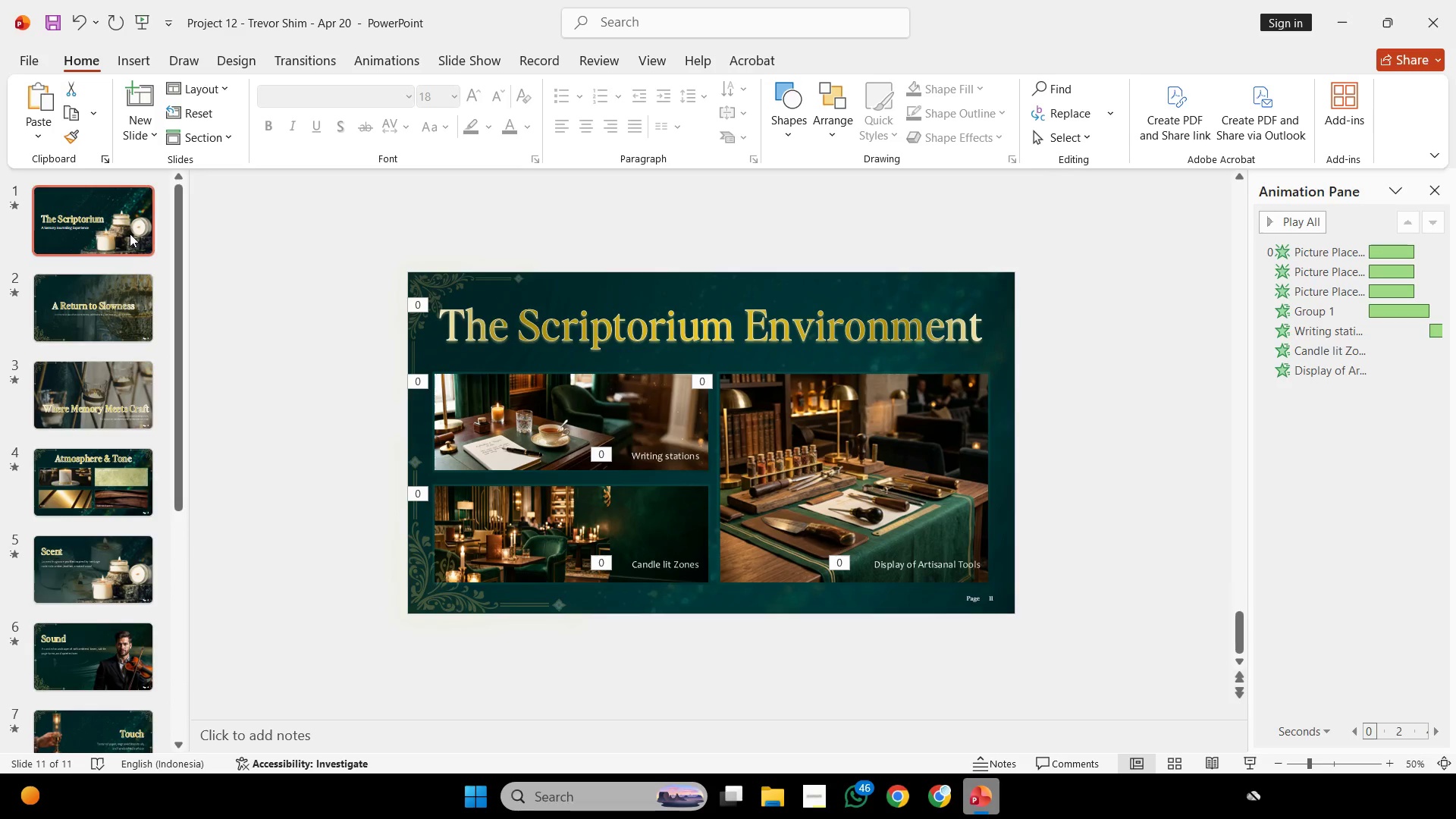 
left_click([585, 398])
 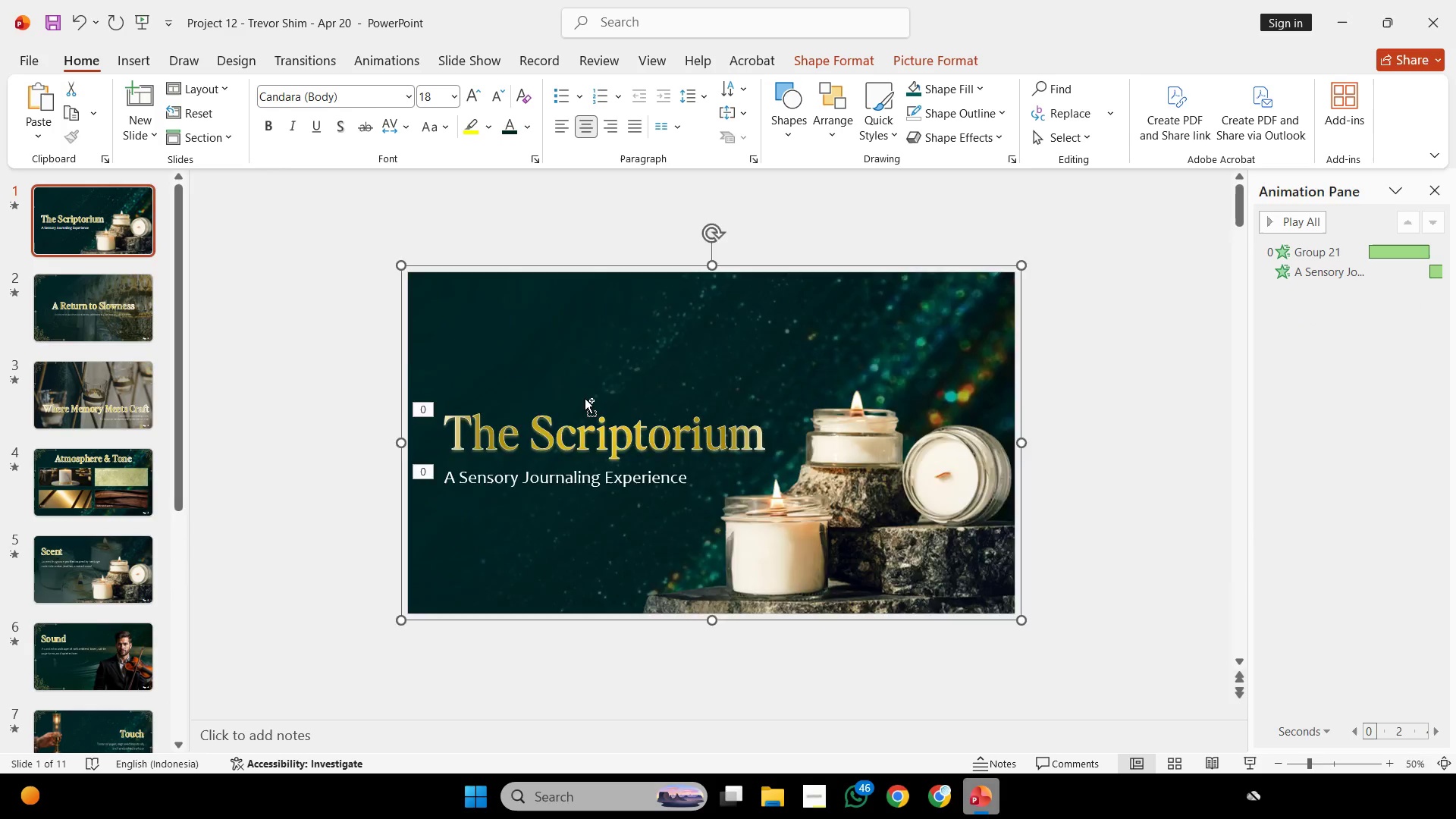 
hold_key(key=ControlLeft, duration=0.59)
scroll: coordinate [585, 398], scroll_direction: up, amount: 4.0
 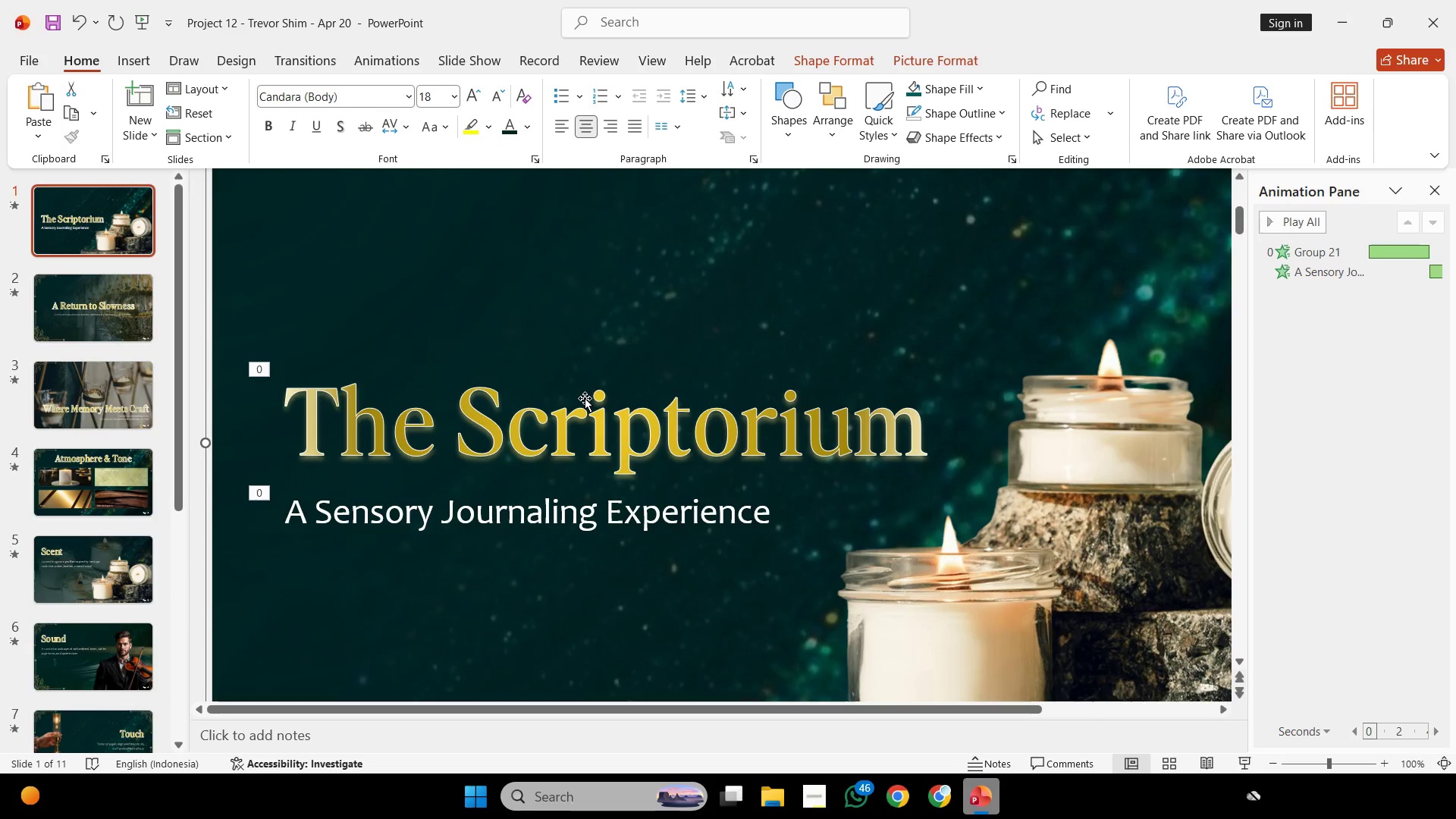 
left_click([585, 398])
 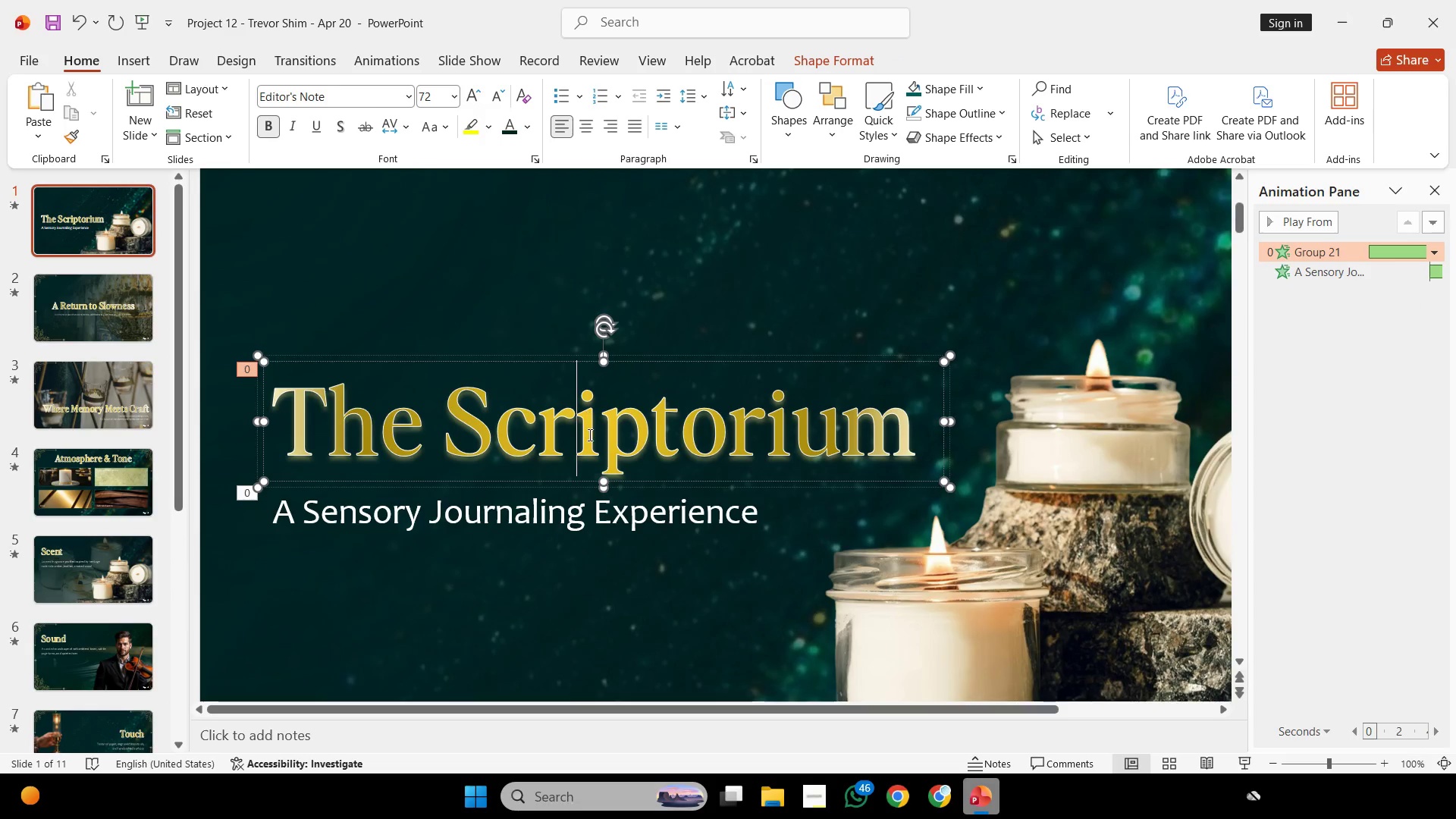 
double_click([588, 435])
 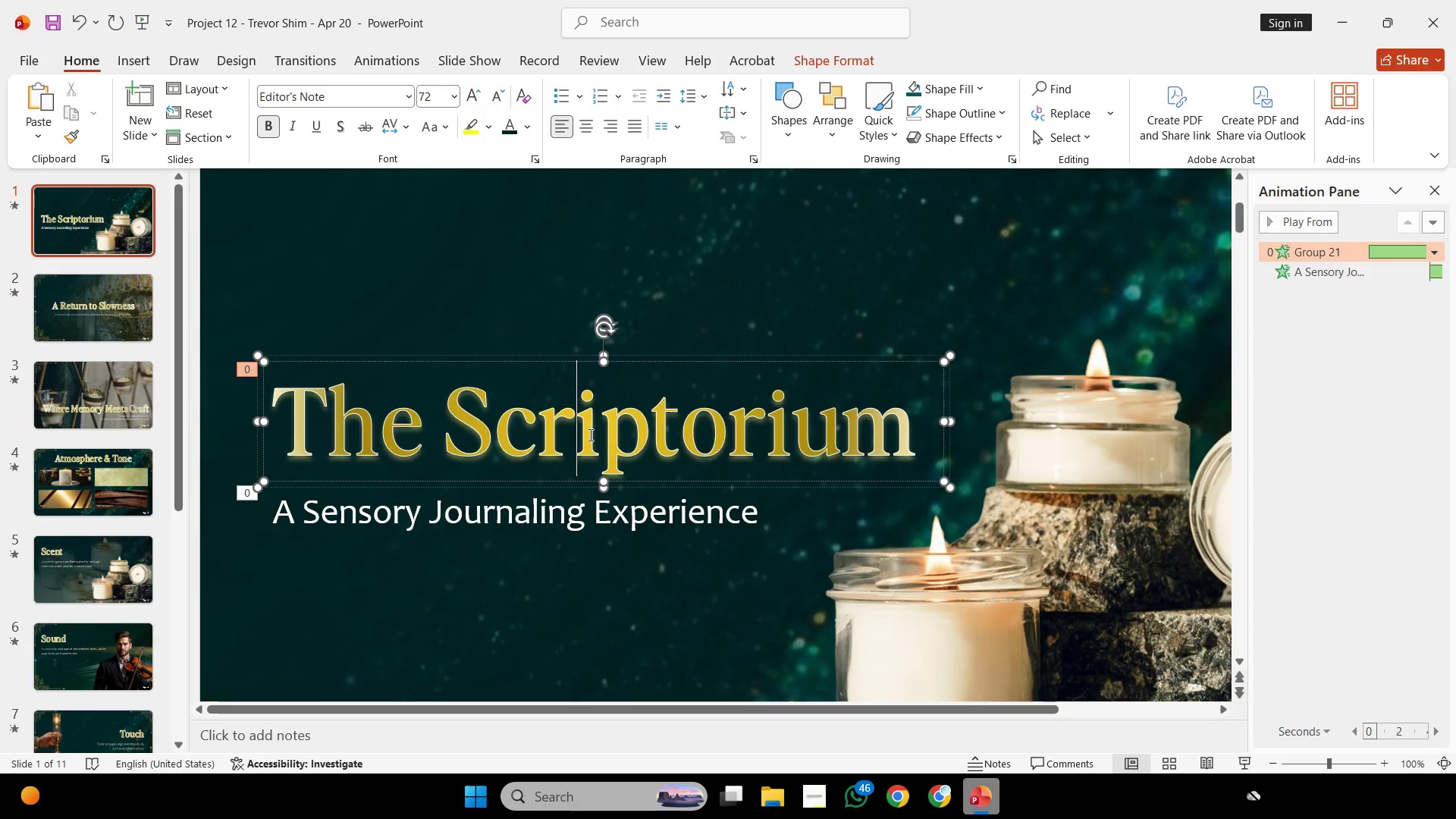 
key(Control+A)
 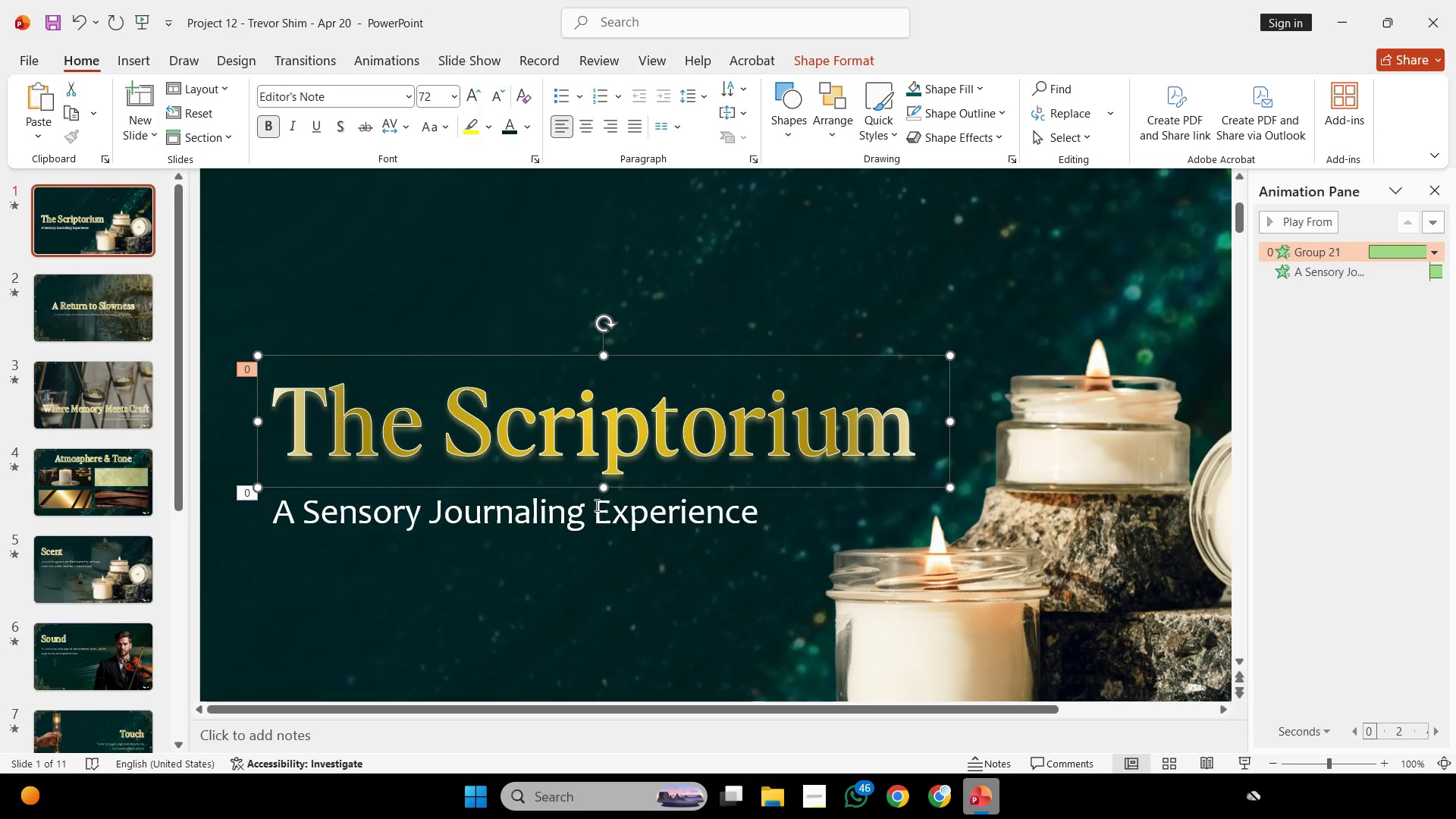 
double_click([601, 430])
 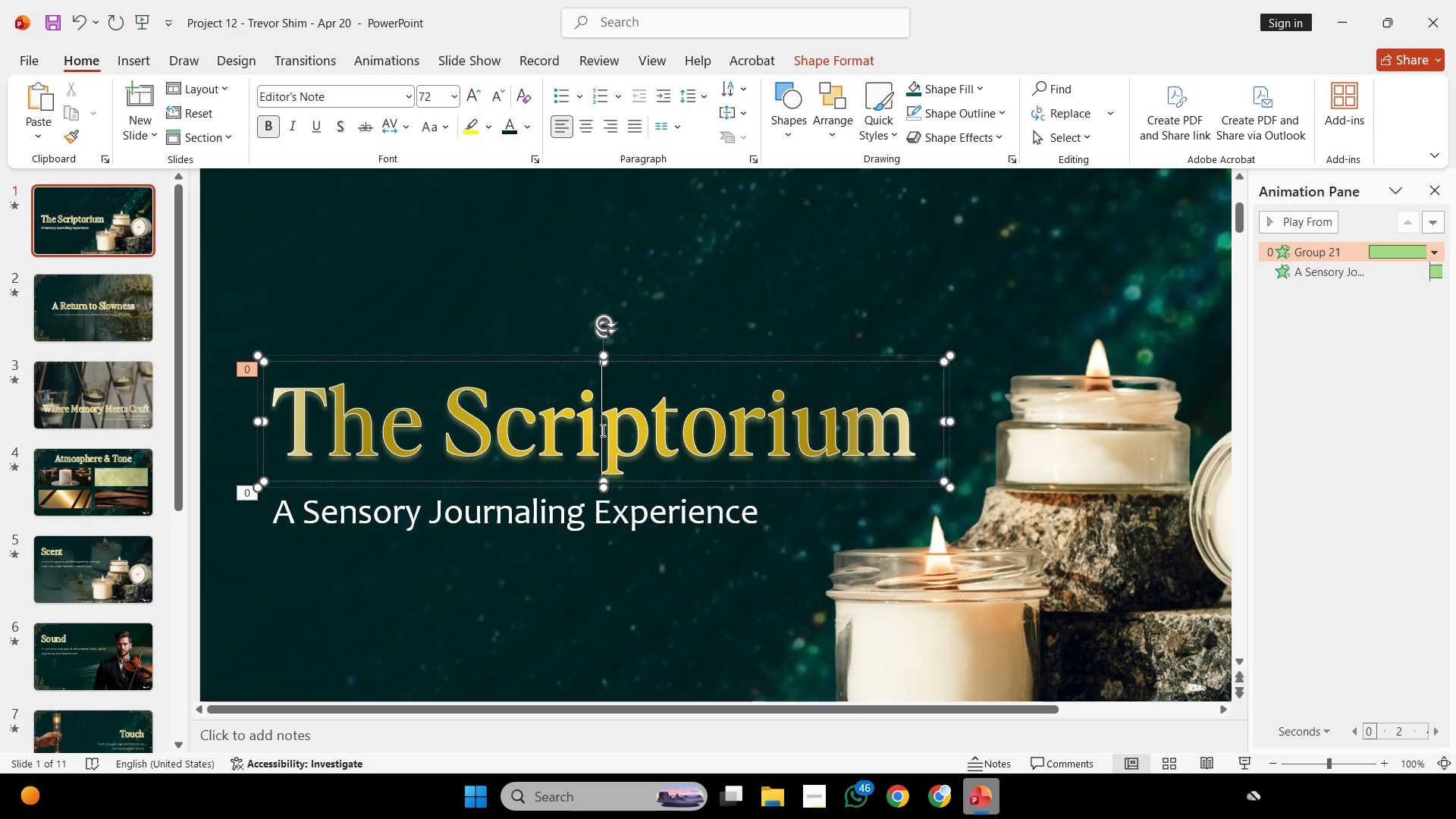 
key(Control+A)
 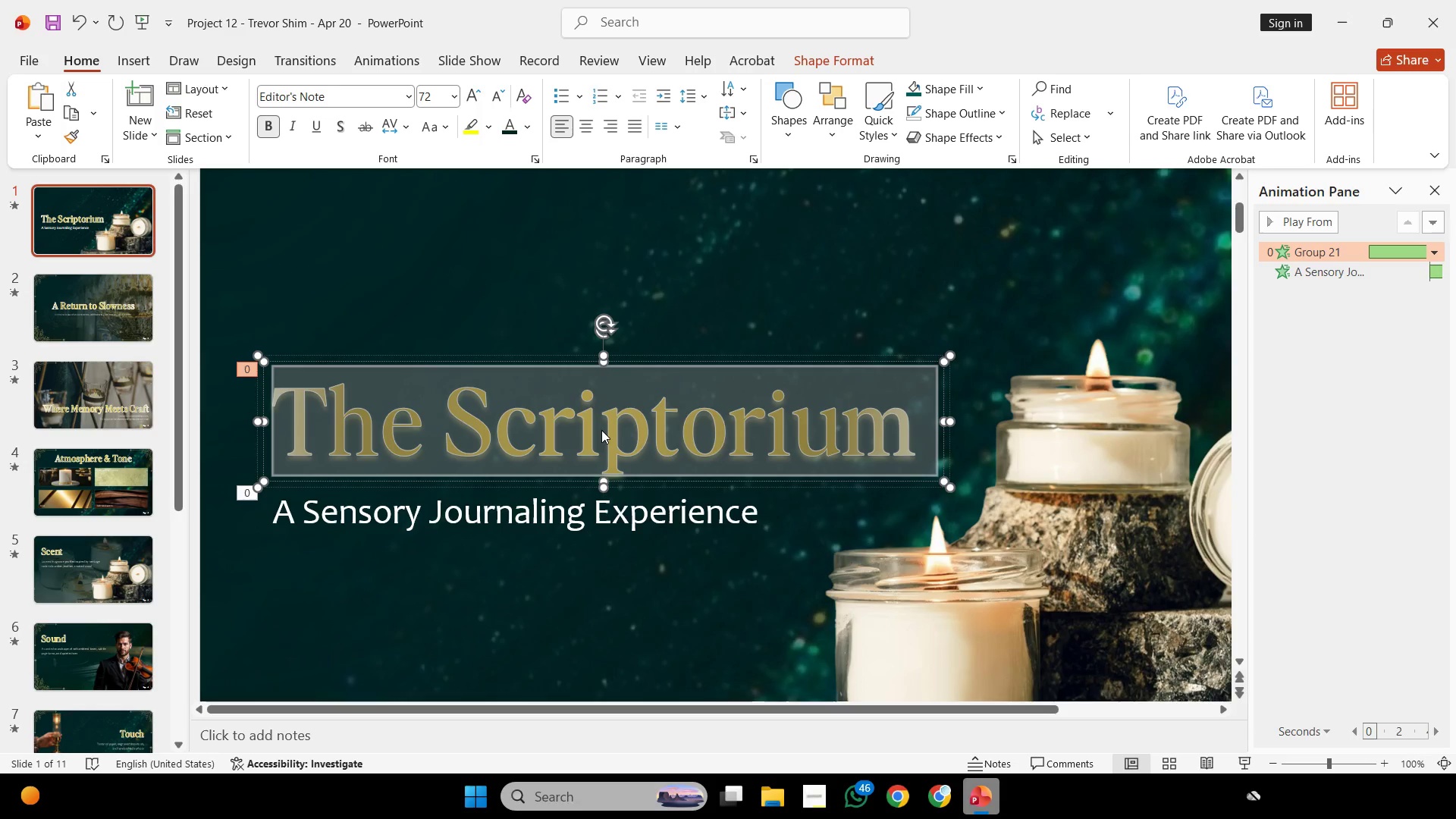 
type(The Scriptoy)
key(Backspace)
type(rium)
 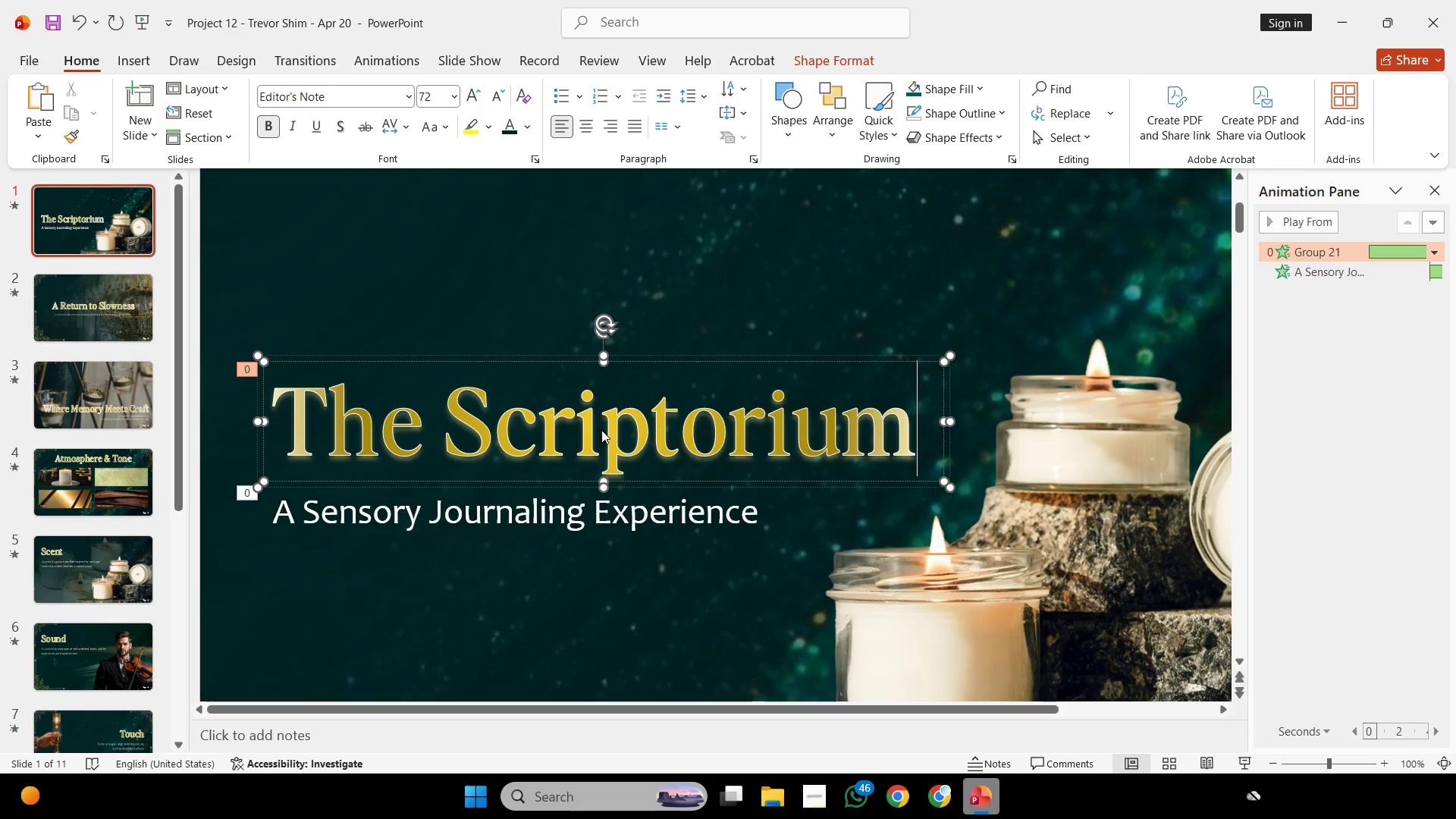 
 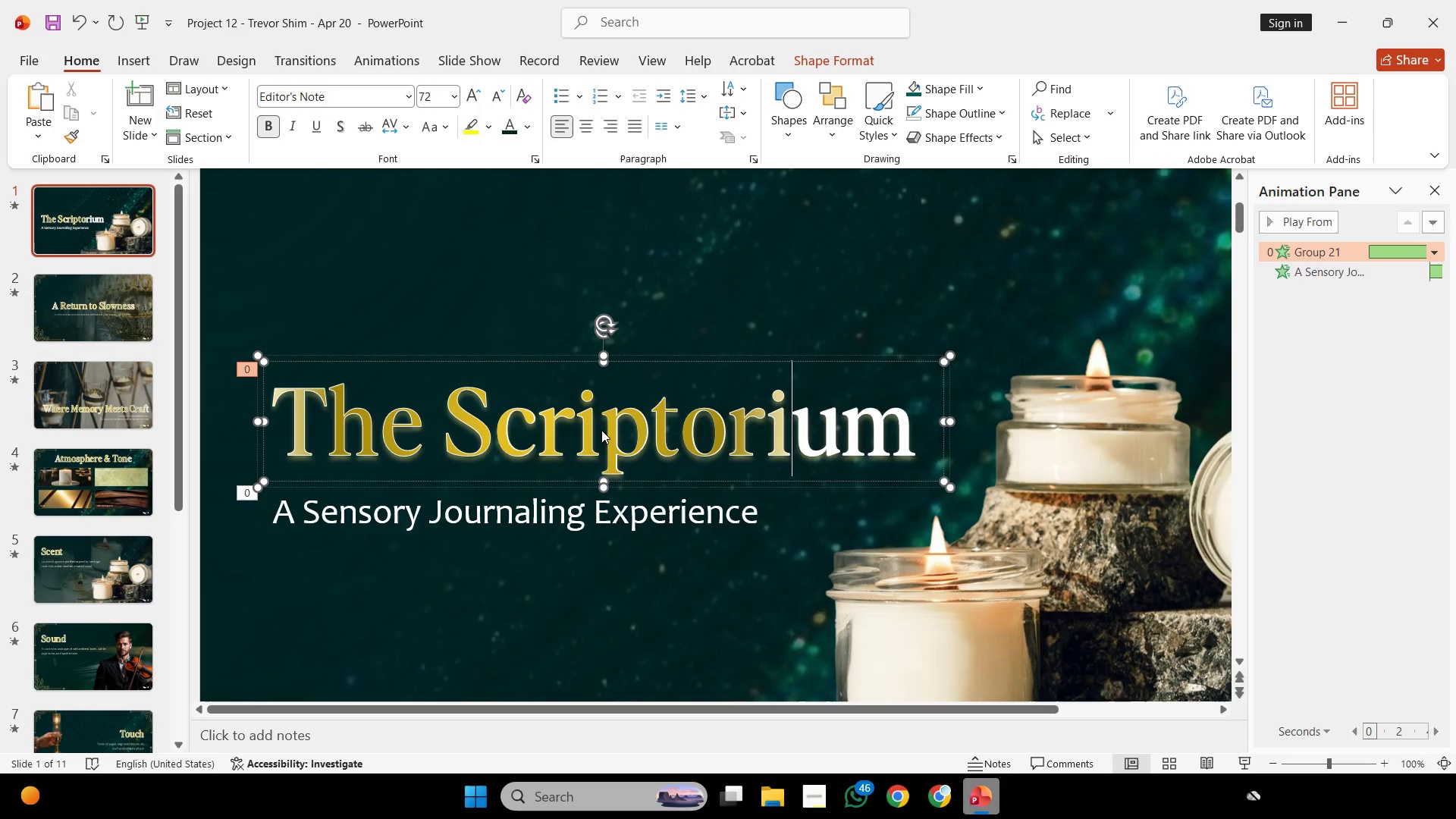 
hold_key(key=ControlLeft, duration=0.45)
scroll: coordinate [554, 411], scroll_direction: none, amount: 0.0
 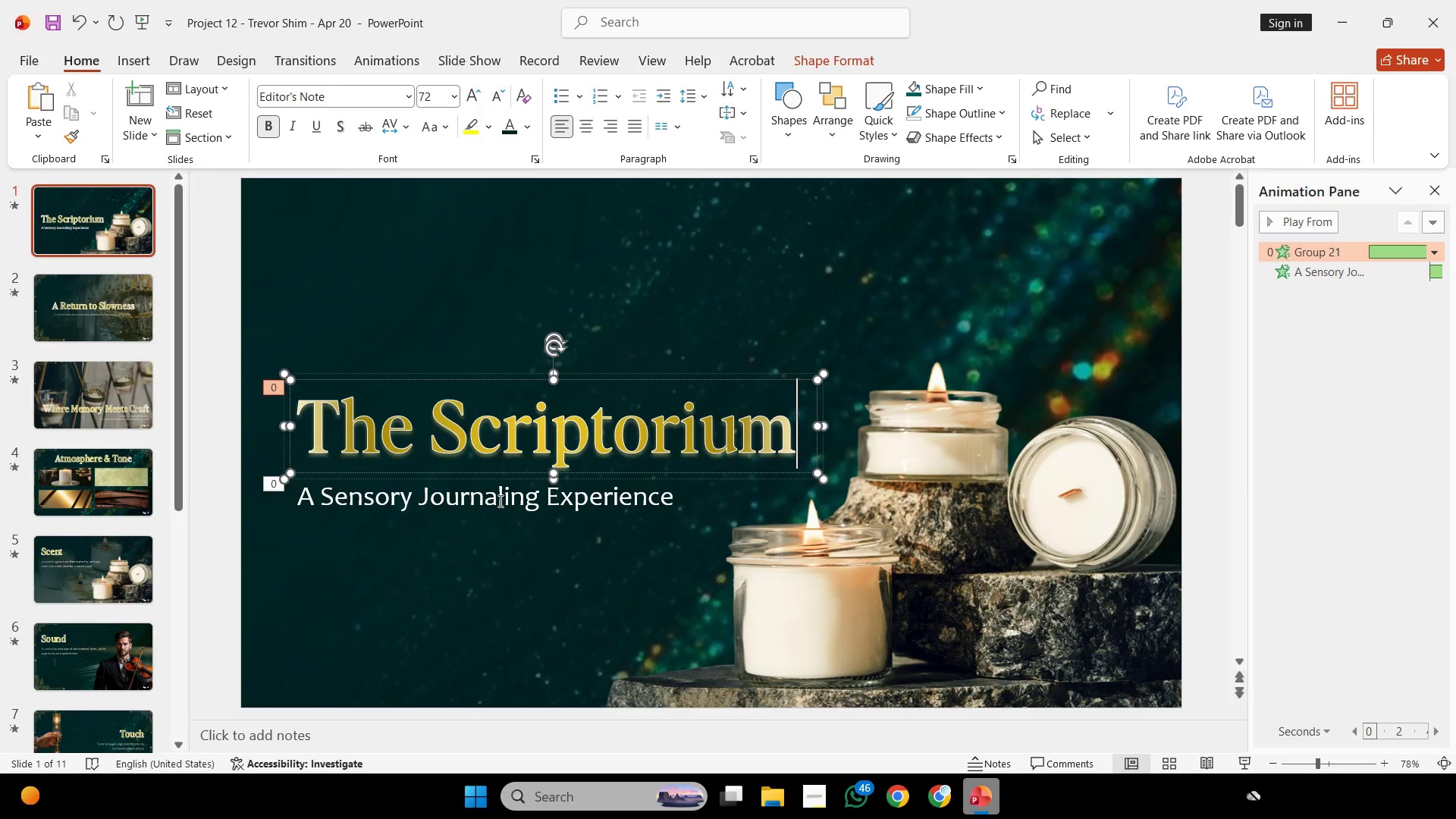 
key(Control+ControlLeft)
 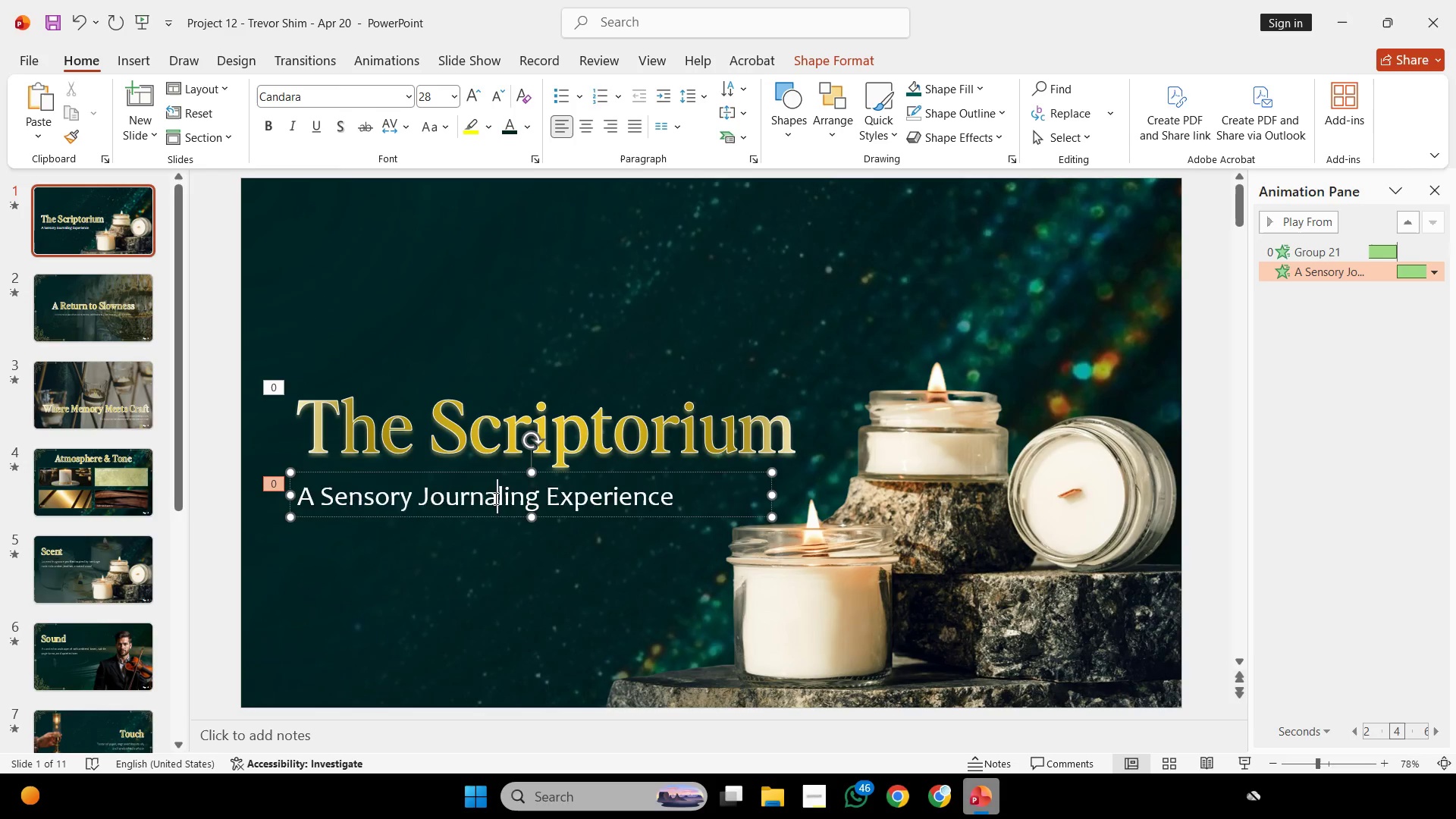 
key(Control+A)
 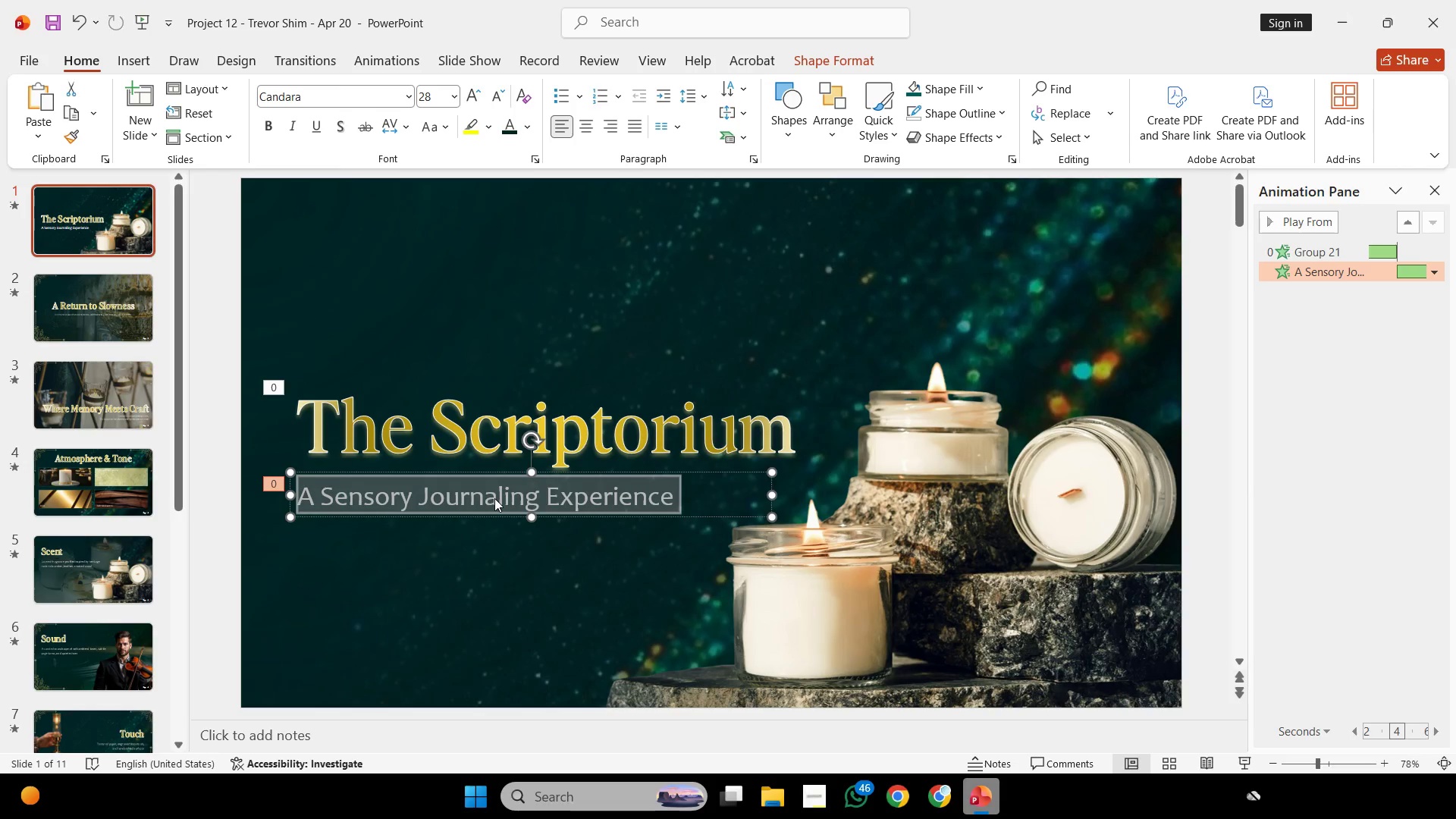 
hold_key(key=ShiftLeft, duration=0.61)
 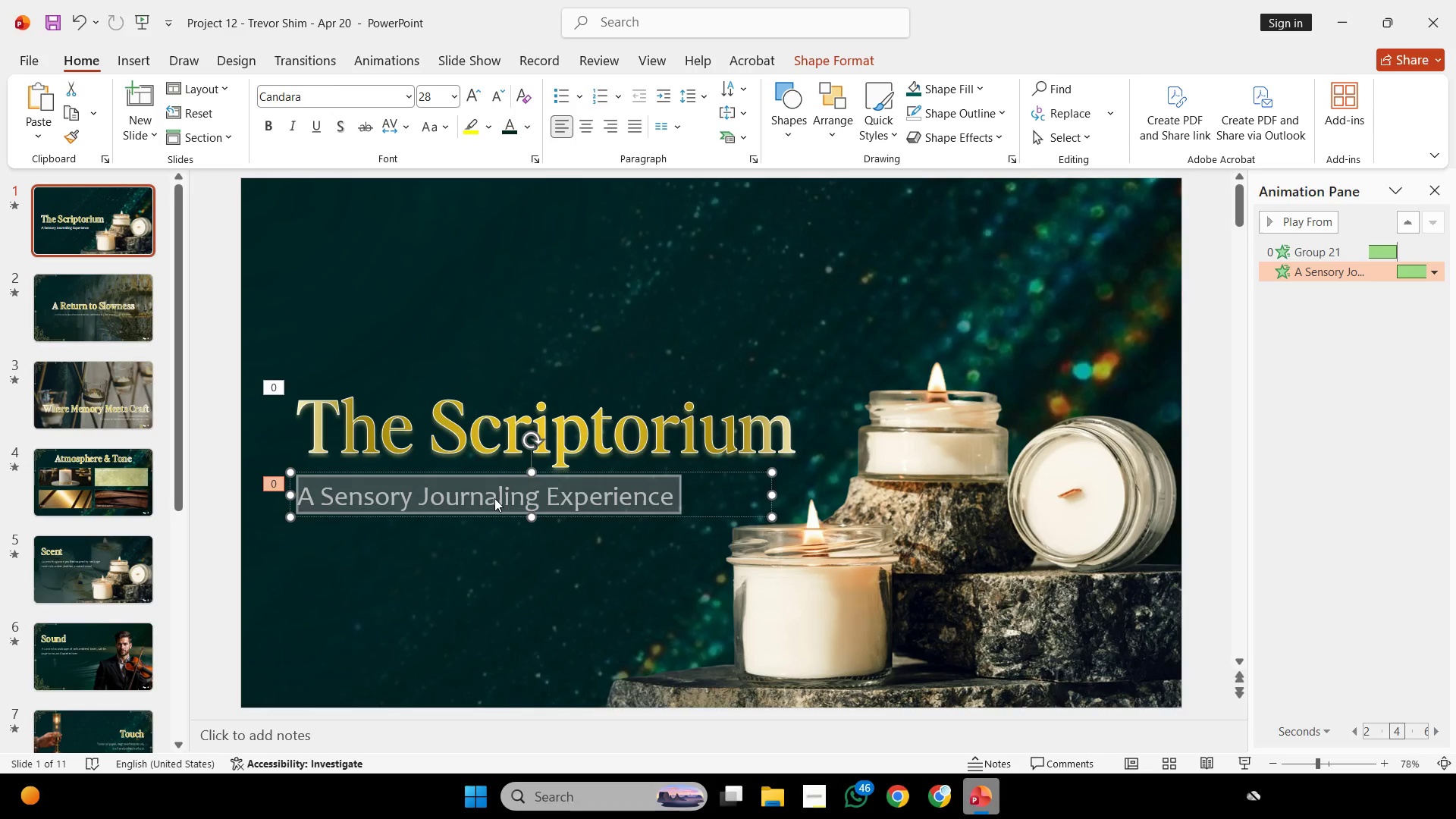 
type(A SS)
key(Backspace)
type(ensory J)
 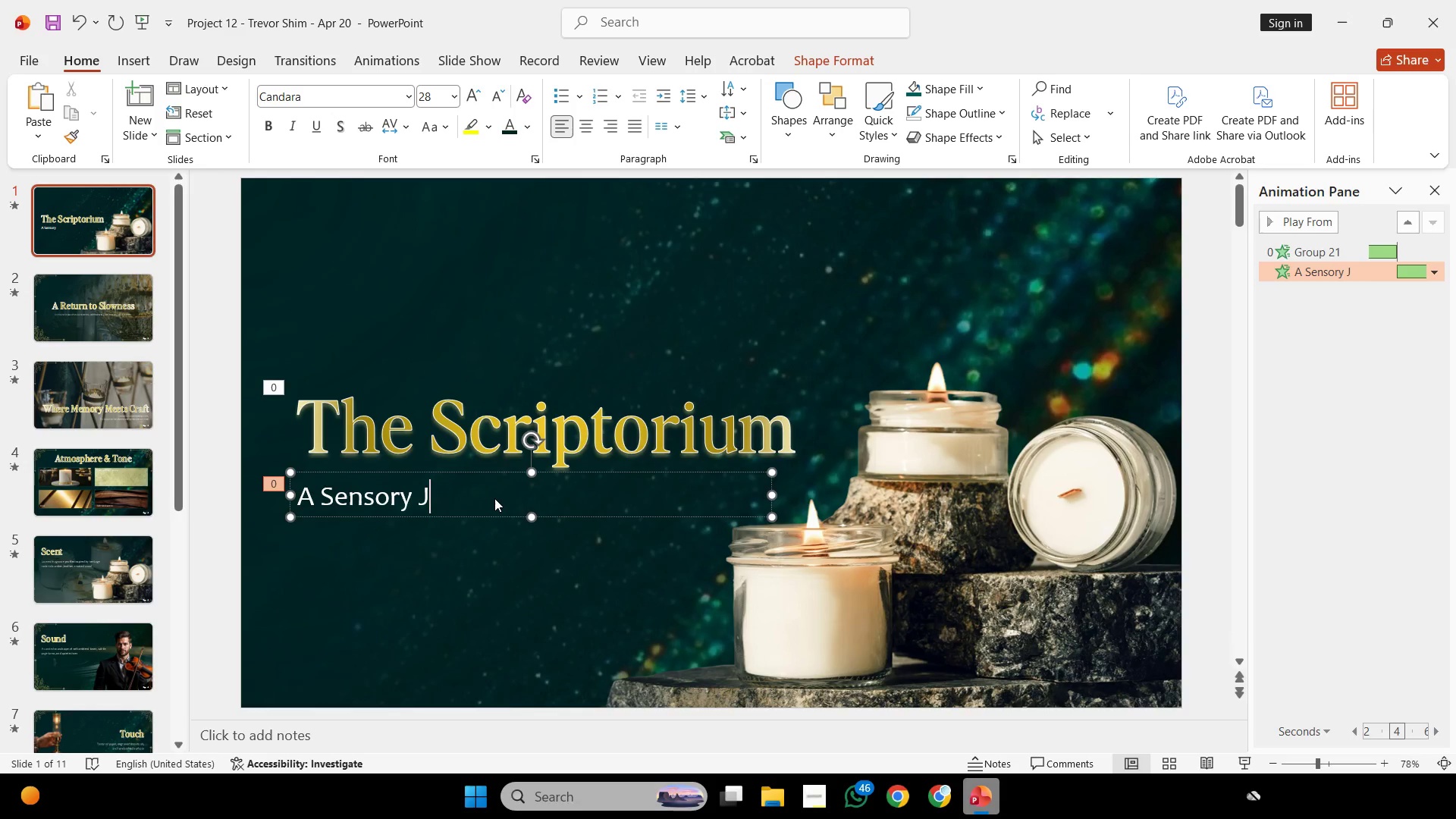 
key(Control+A)
 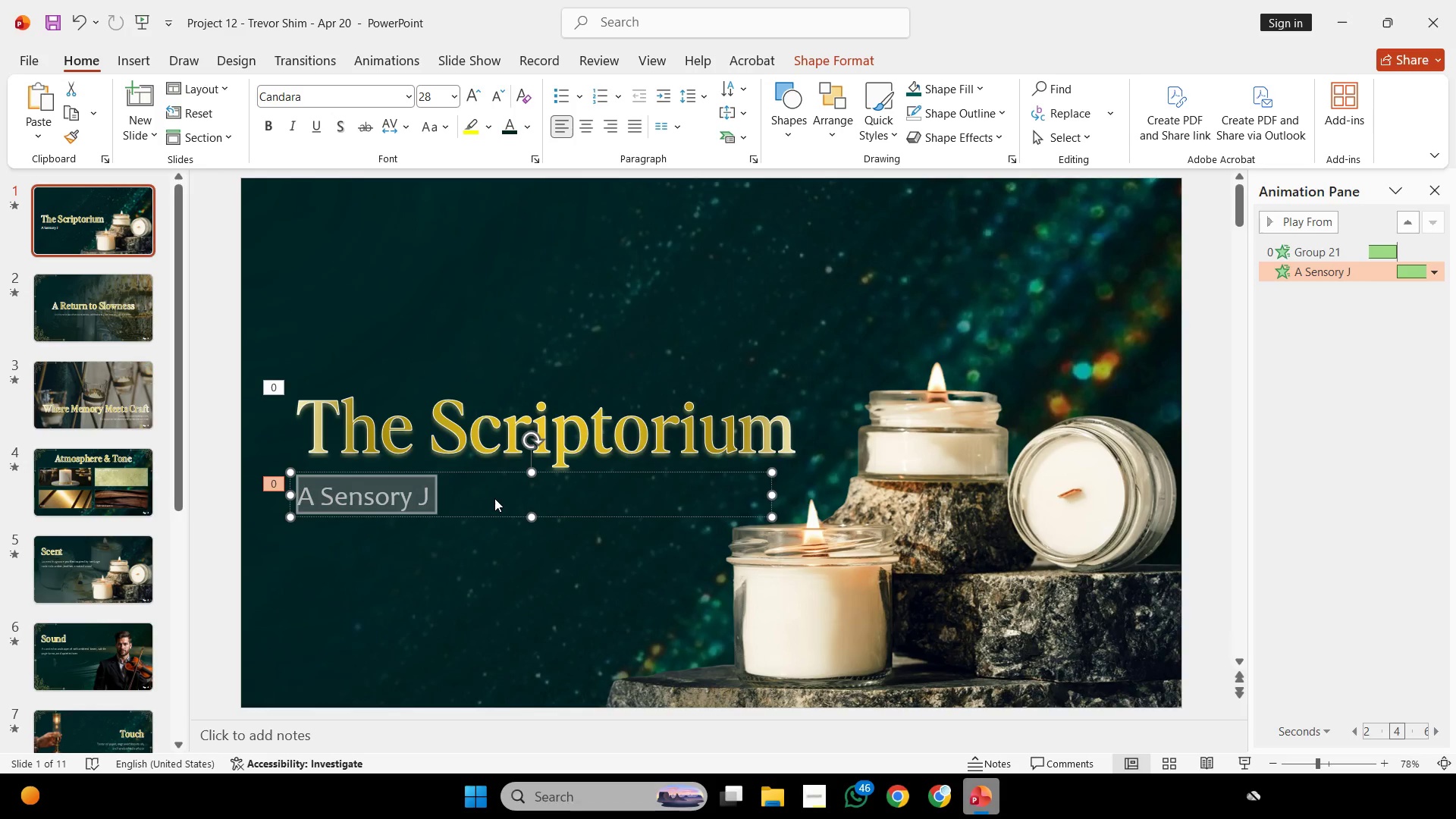 
key(Control+Z)
 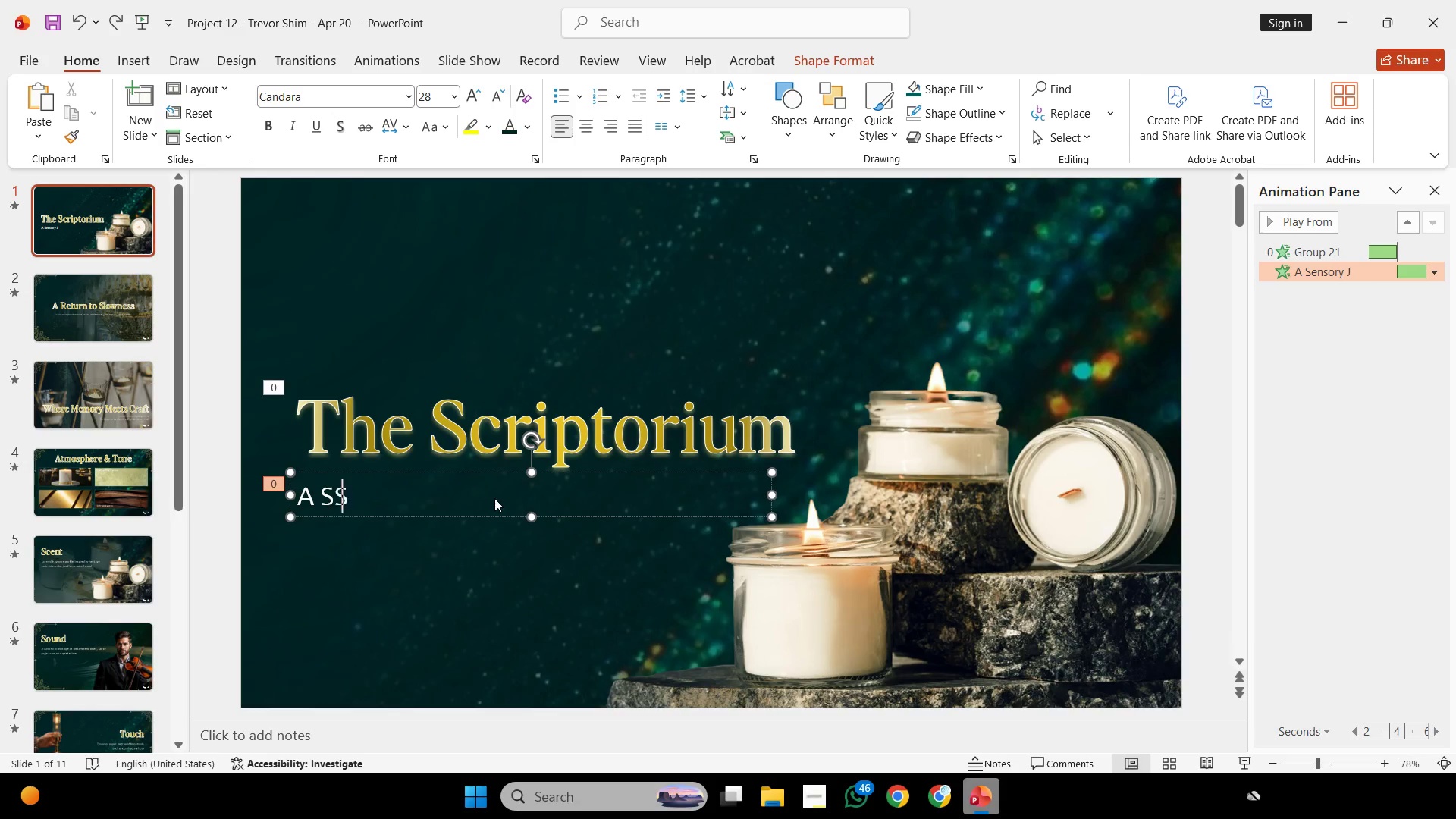 
key(Control+Z)
 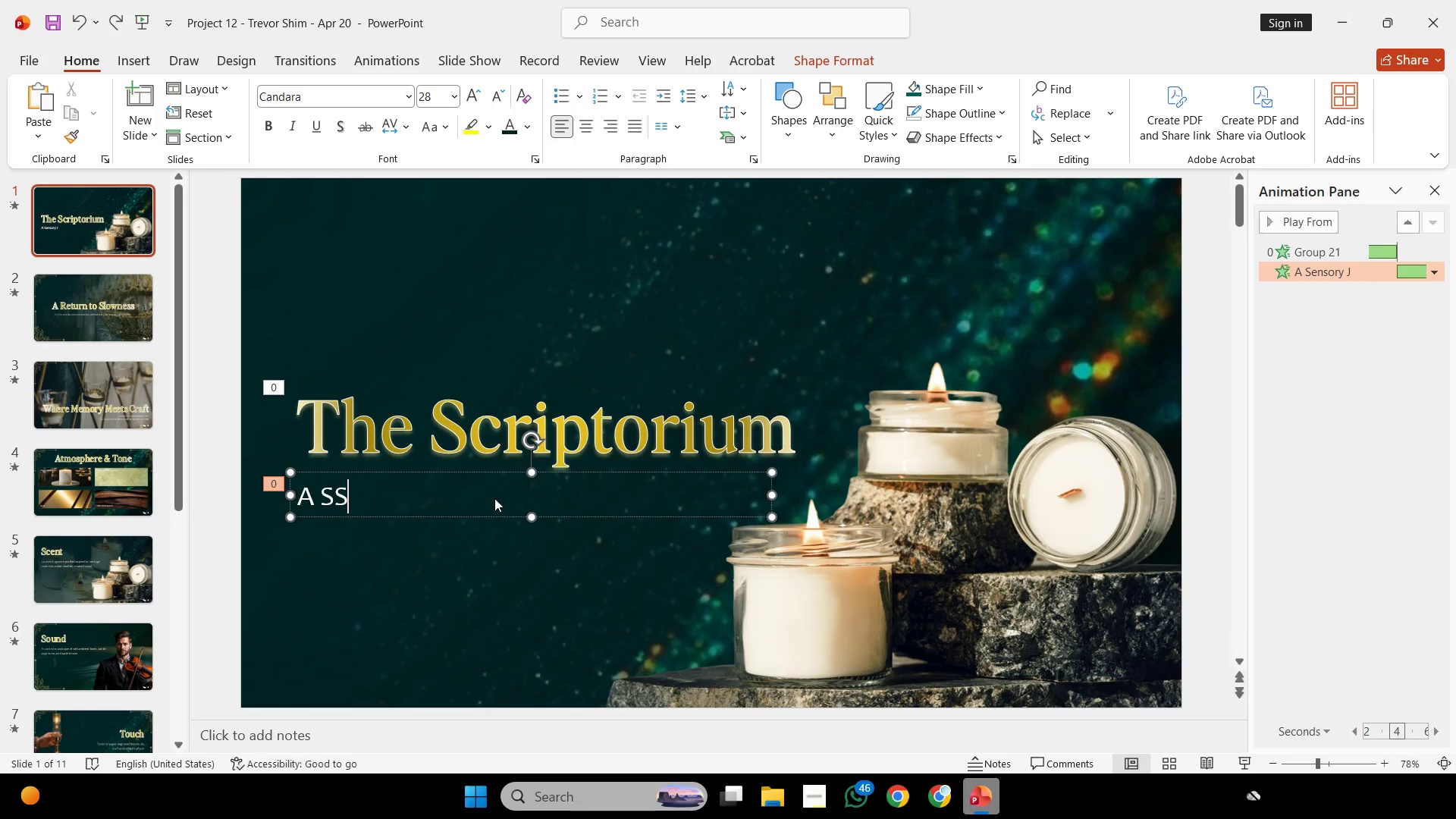 
key(Control+Z)
 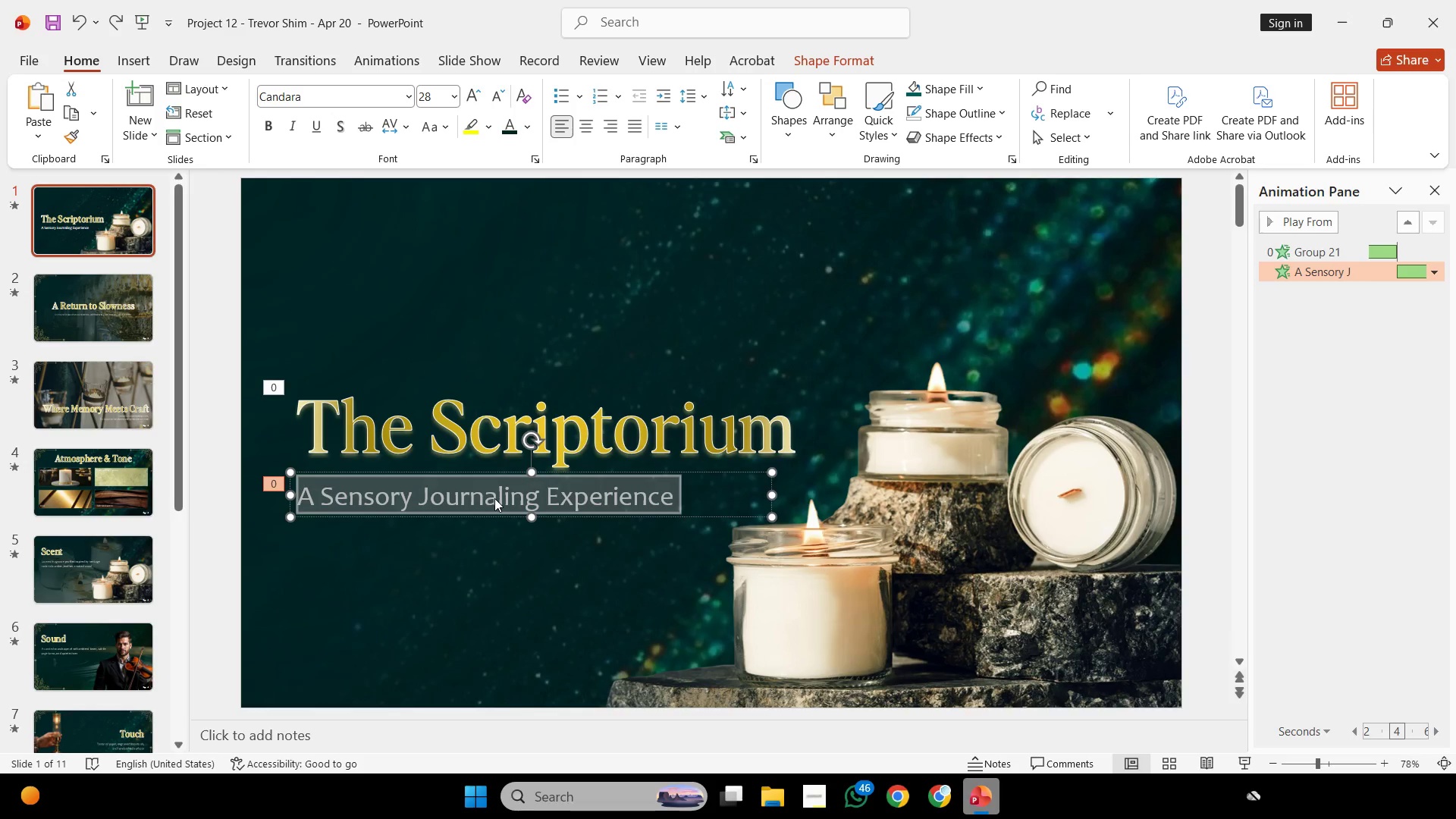 
hold_key(key=ControlLeft, duration=1.48)
 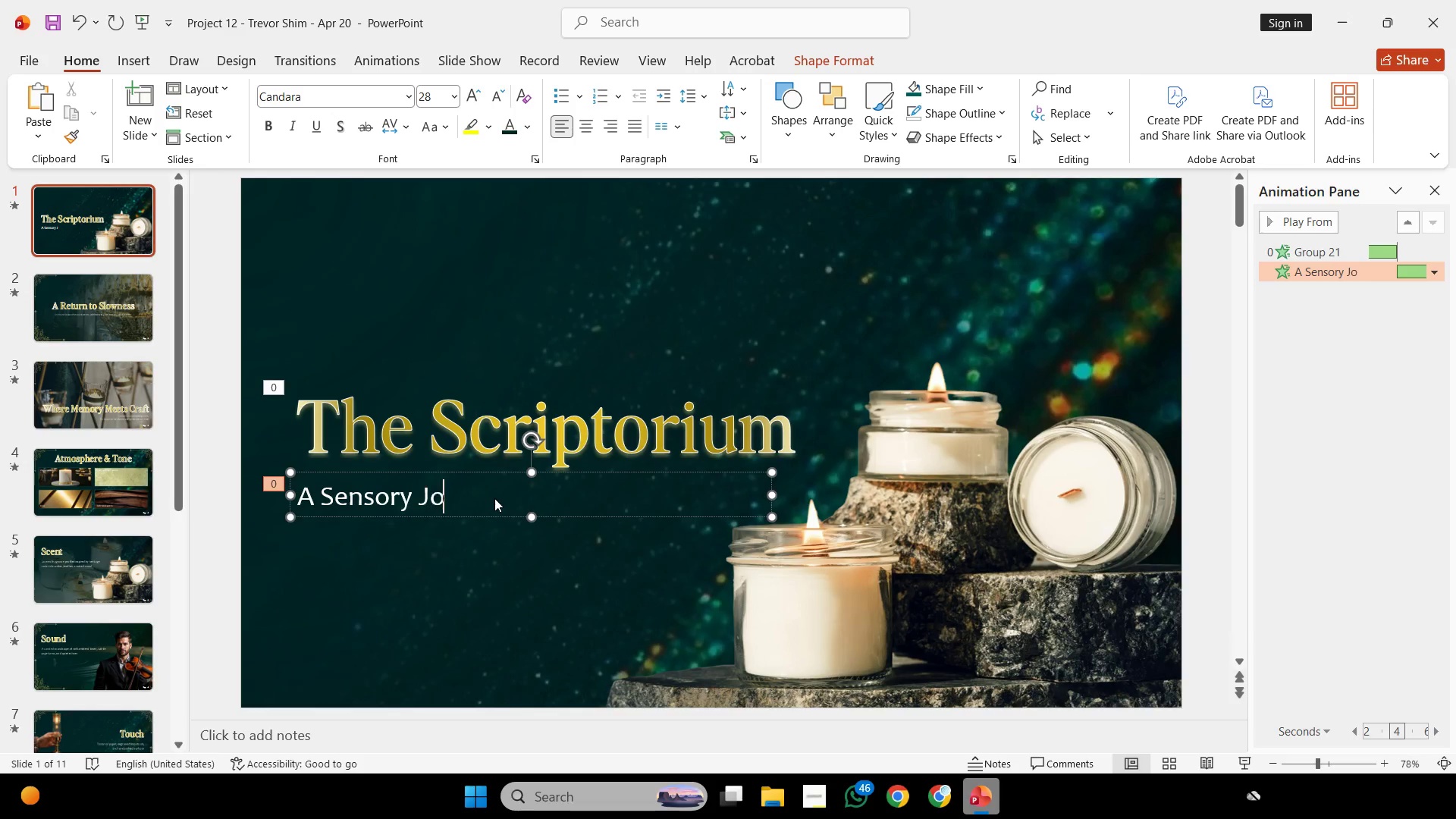 
hold_key(key=Y, duration=1.0)
 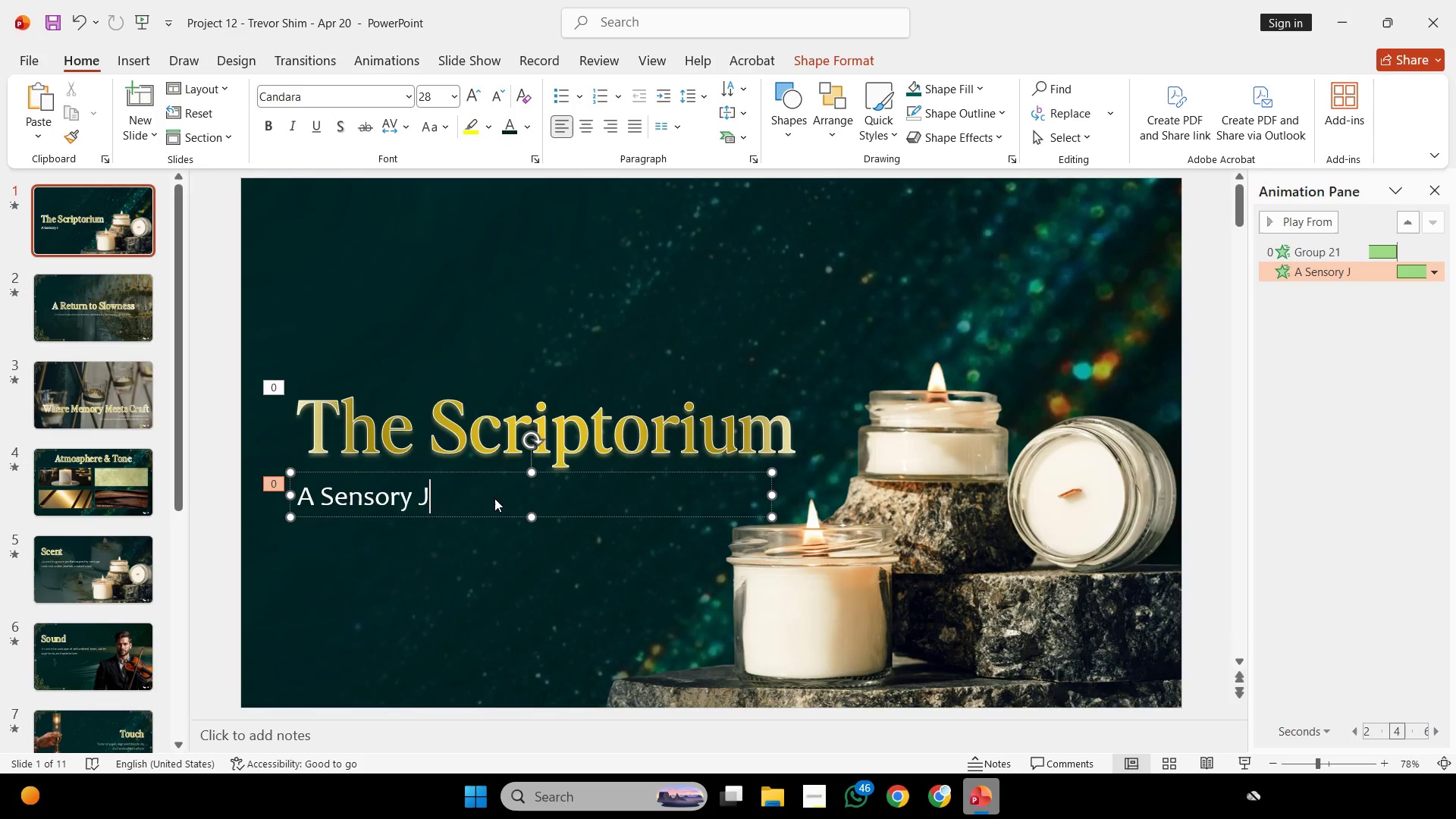 
type(ournalin )
key(Backspace)
type(g Experience)
 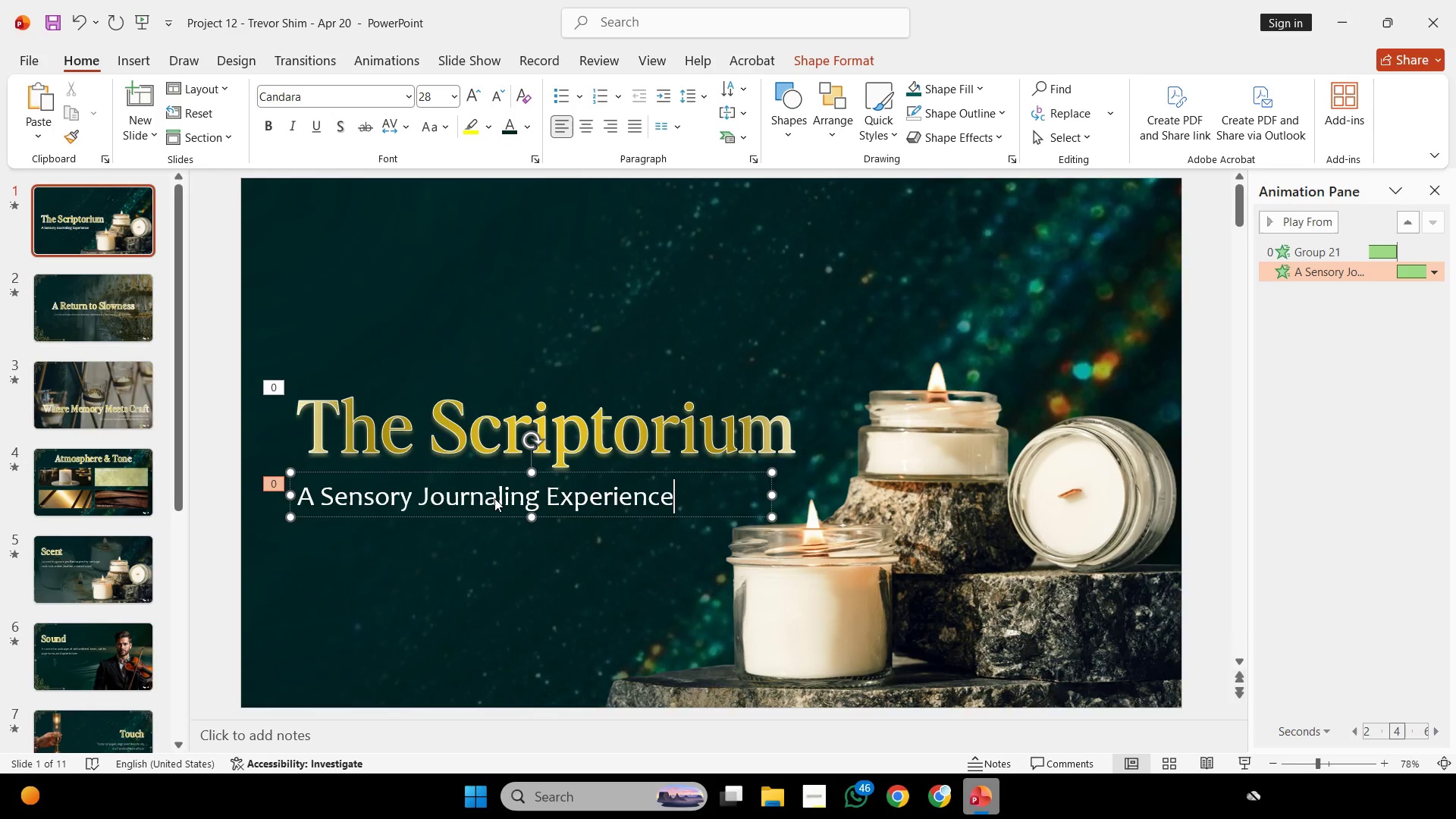 
left_click([210, 296])
 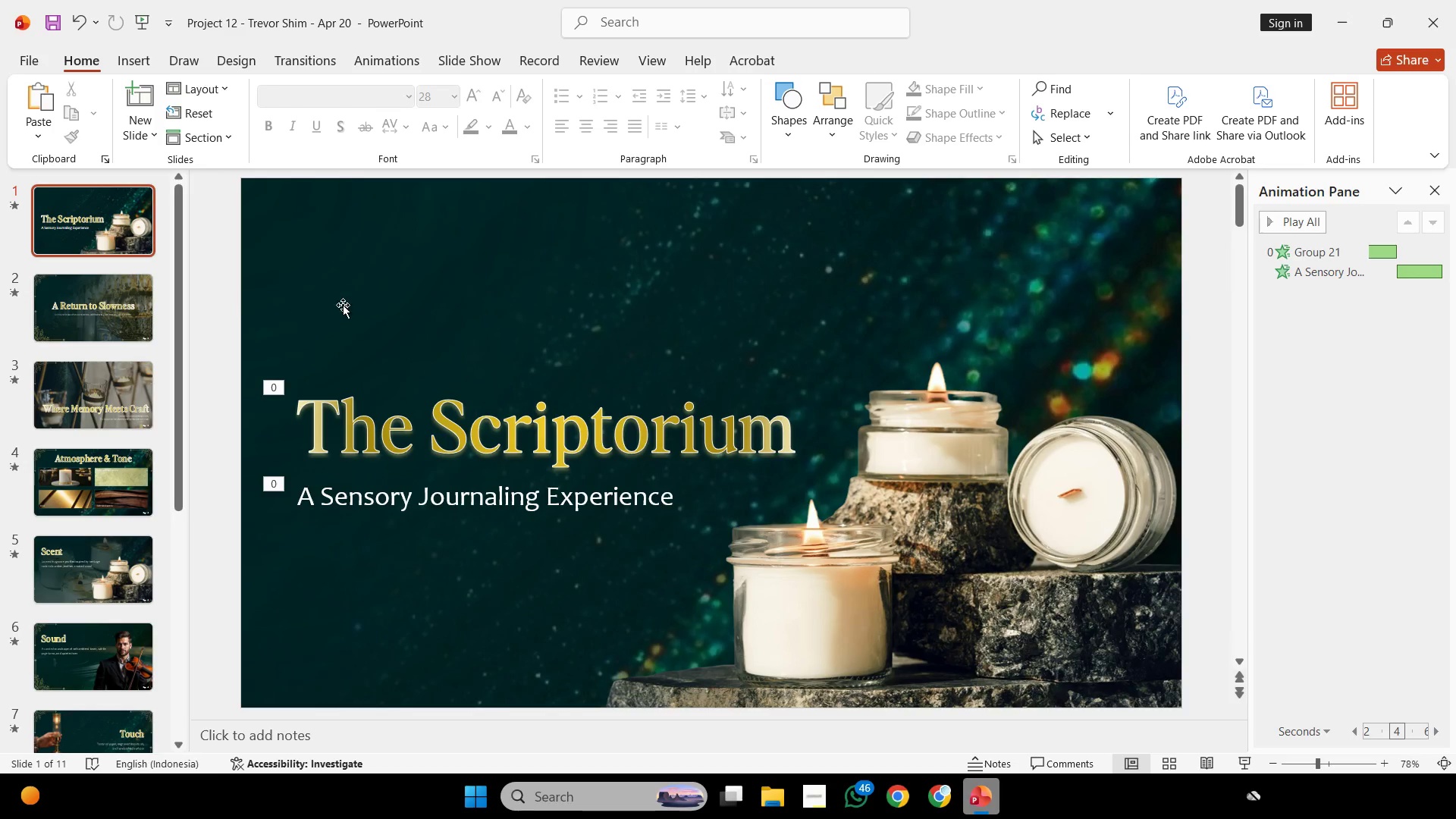 
hold_key(key=ControlLeft, duration=1.08)
scroll: coordinate [730, 369], scroll_direction: down, amount: 1.0
 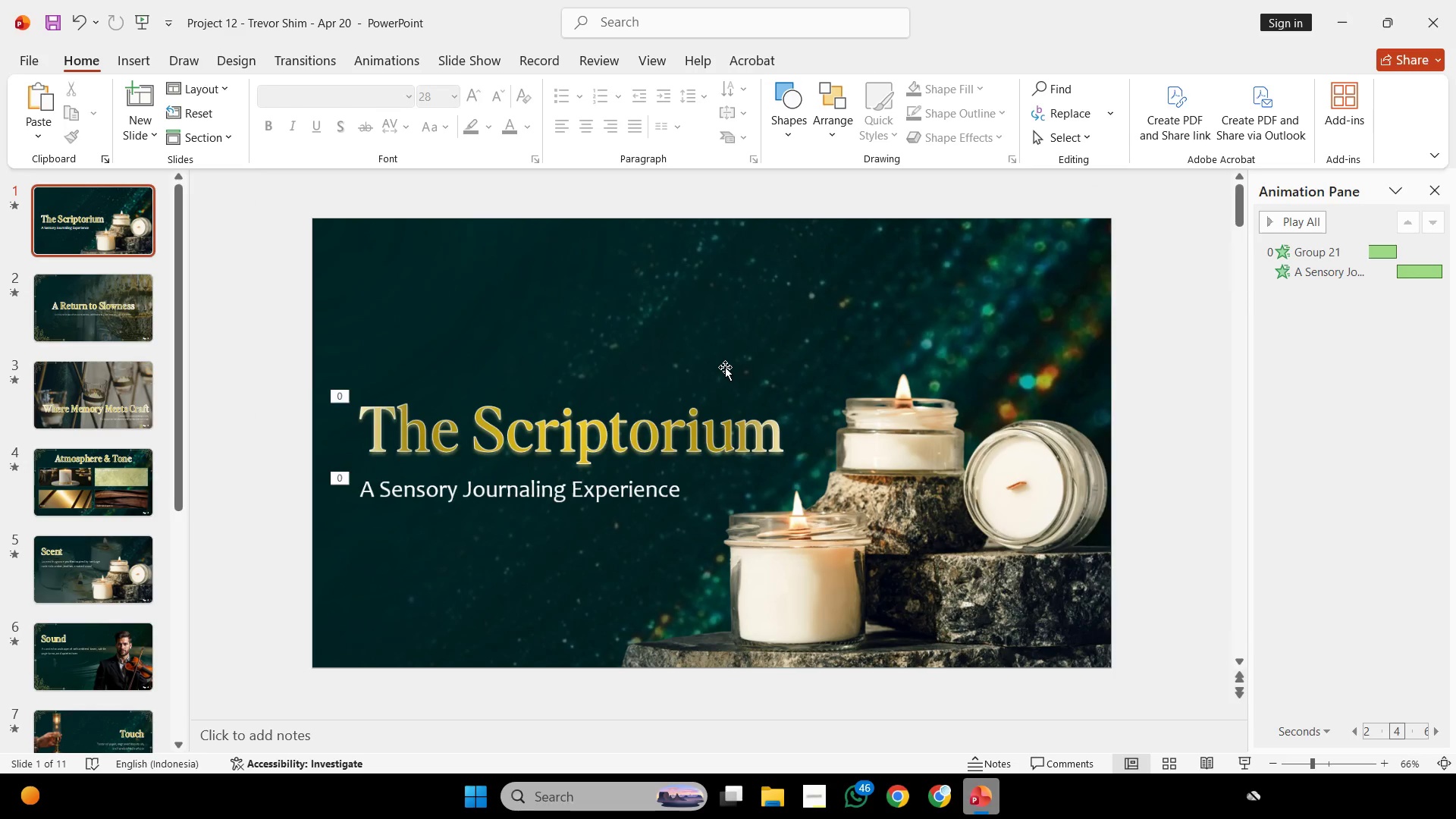 
key(Control+S)
 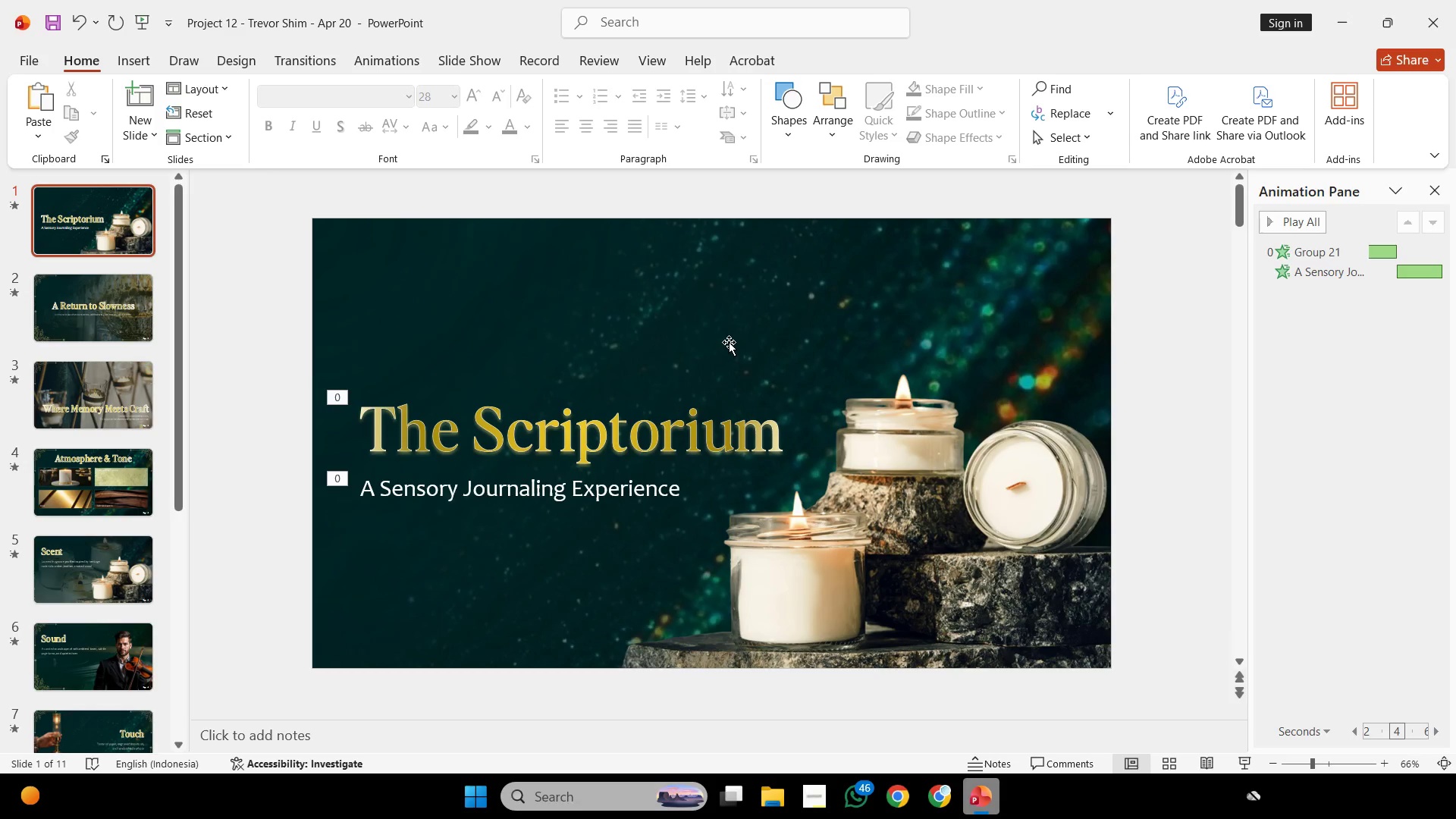 